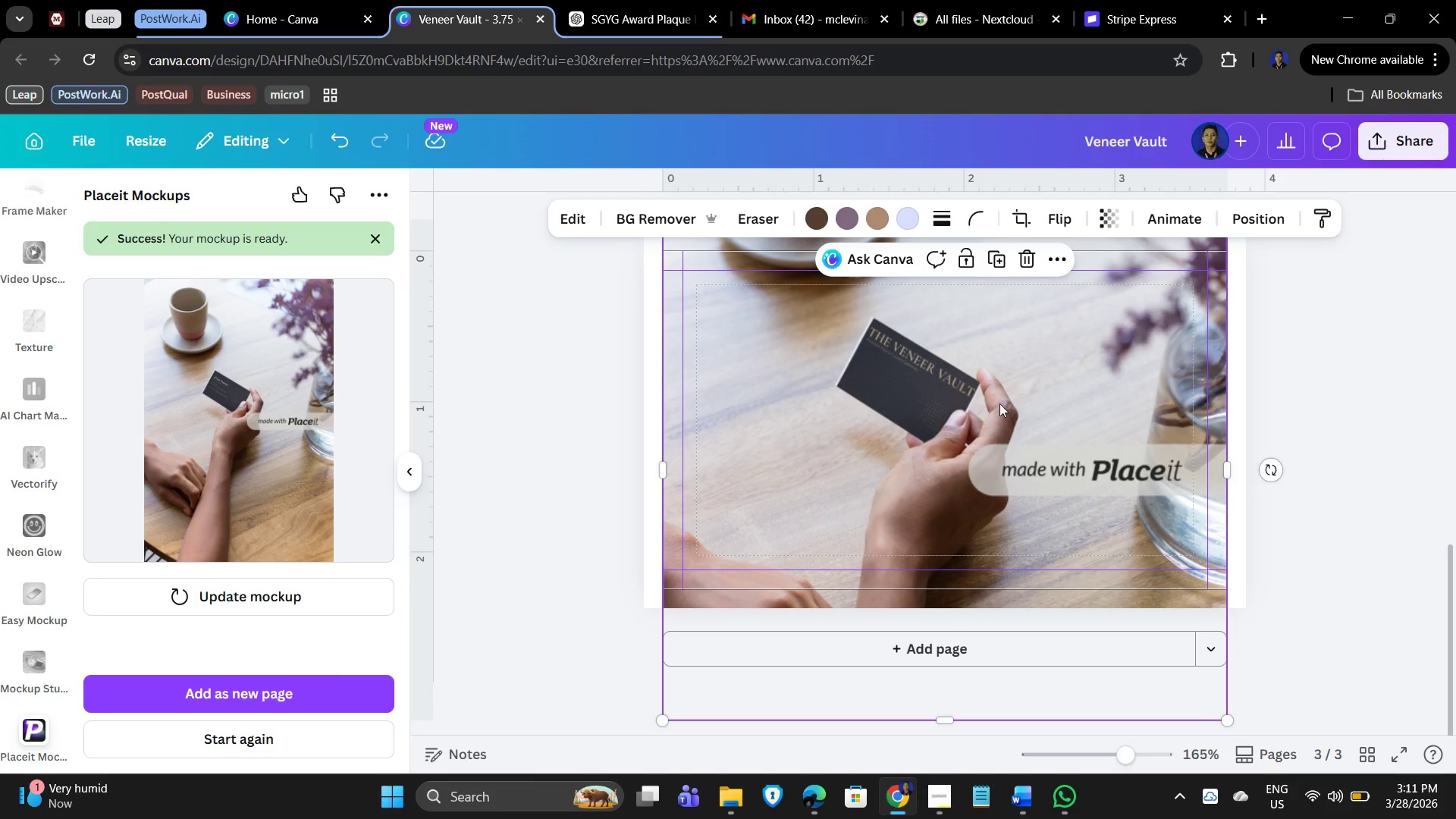 
left_click_drag(start_coordinate=[1011, 380], to_coordinate=[1008, 349])
 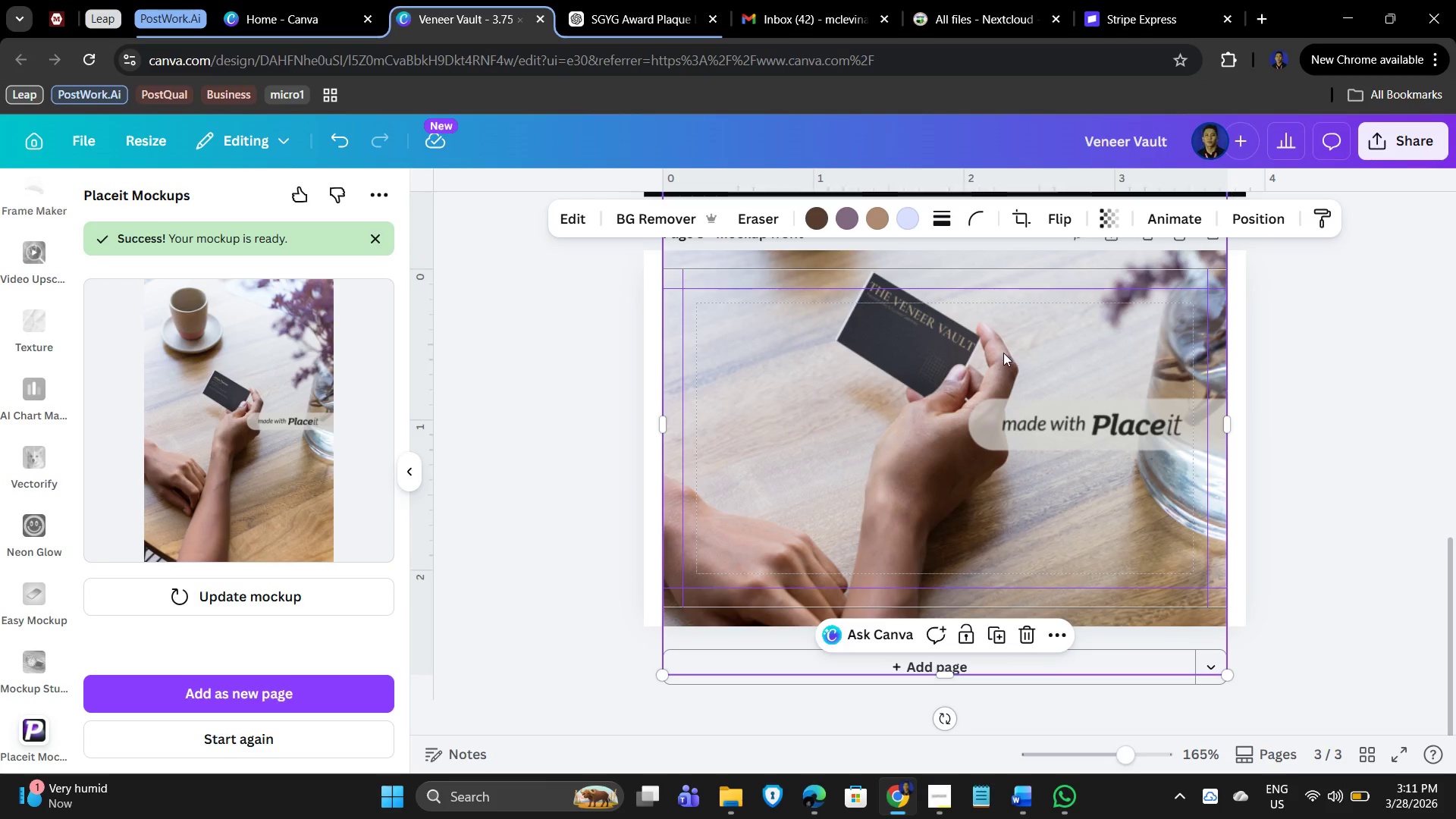 
left_click_drag(start_coordinate=[1003, 353], to_coordinate=[1006, 400])
 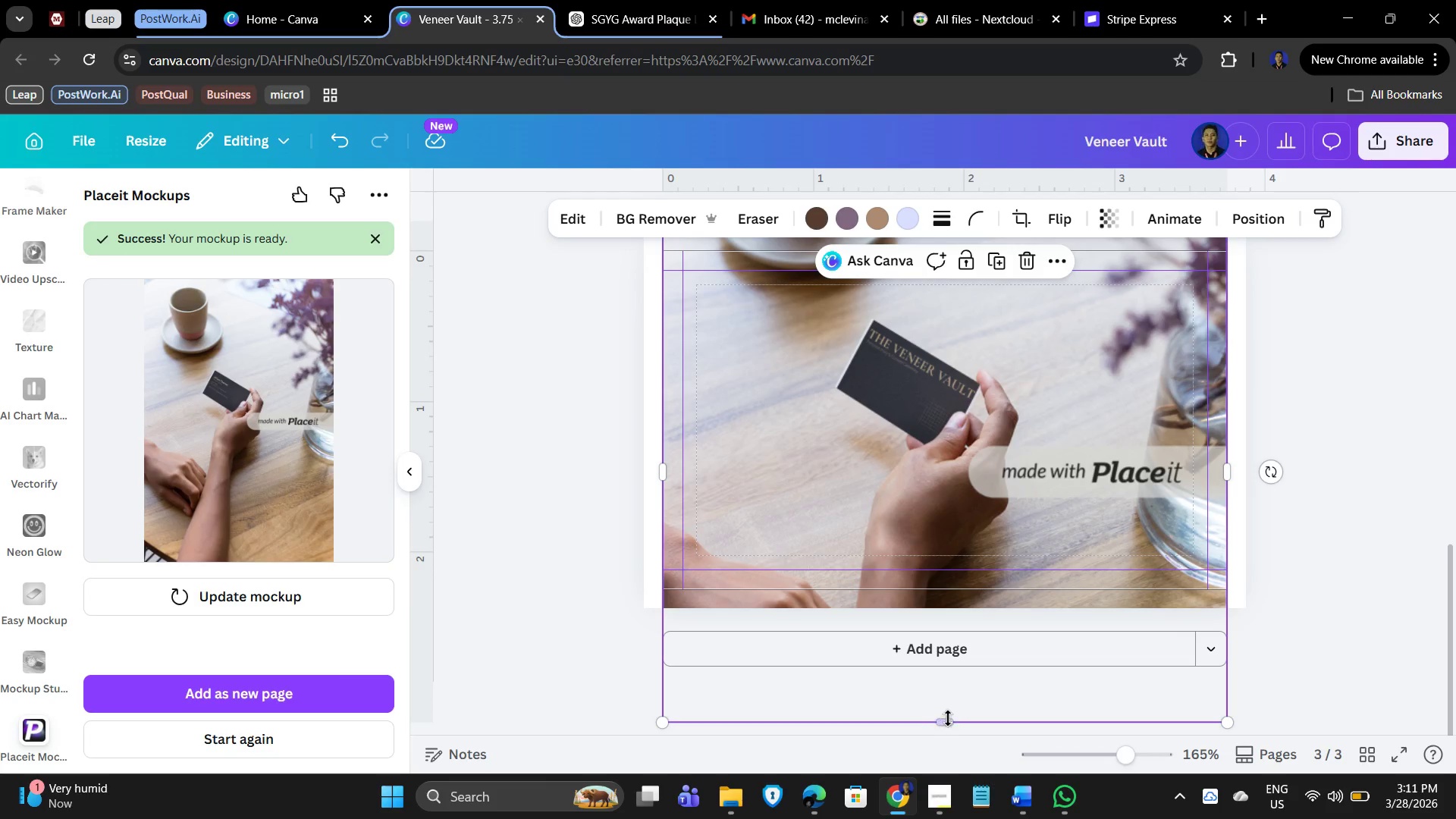 
left_click_drag(start_coordinate=[948, 718], to_coordinate=[960, 640])
 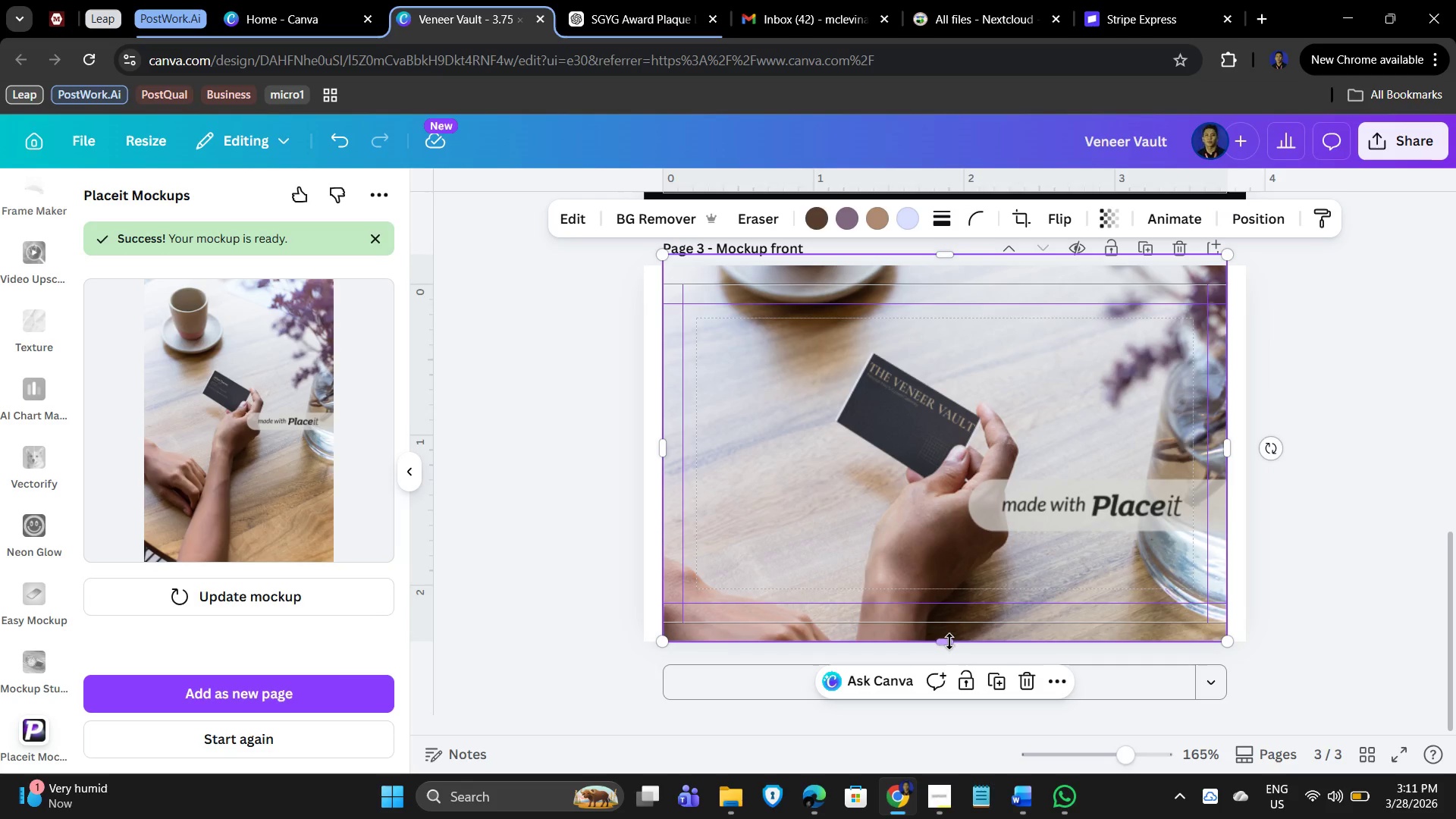 
left_click_drag(start_coordinate=[948, 640], to_coordinate=[949, 625])
 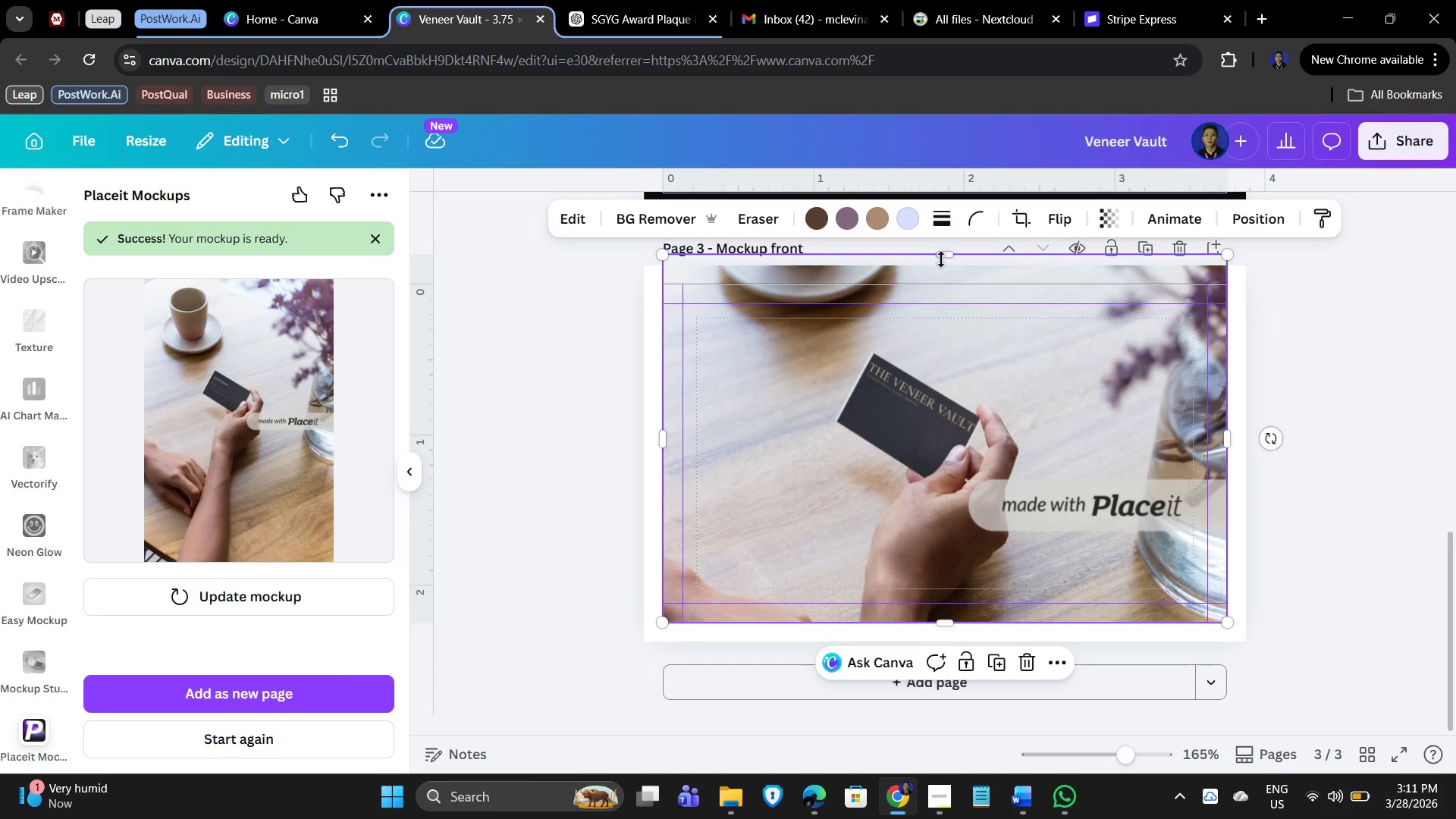 
left_click_drag(start_coordinate=[943, 258], to_coordinate=[935, 287])
 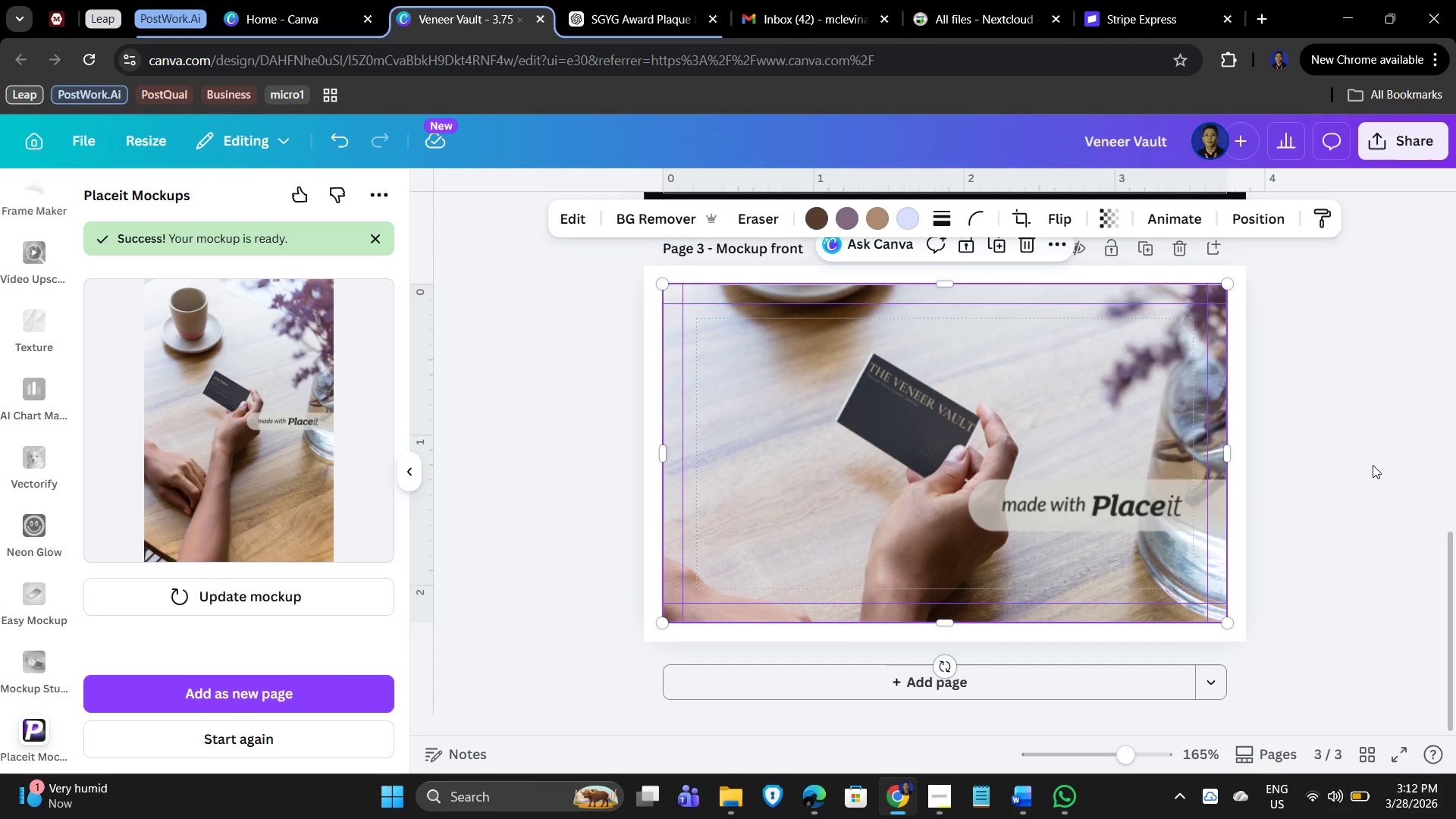 
left_click([1371, 465])
 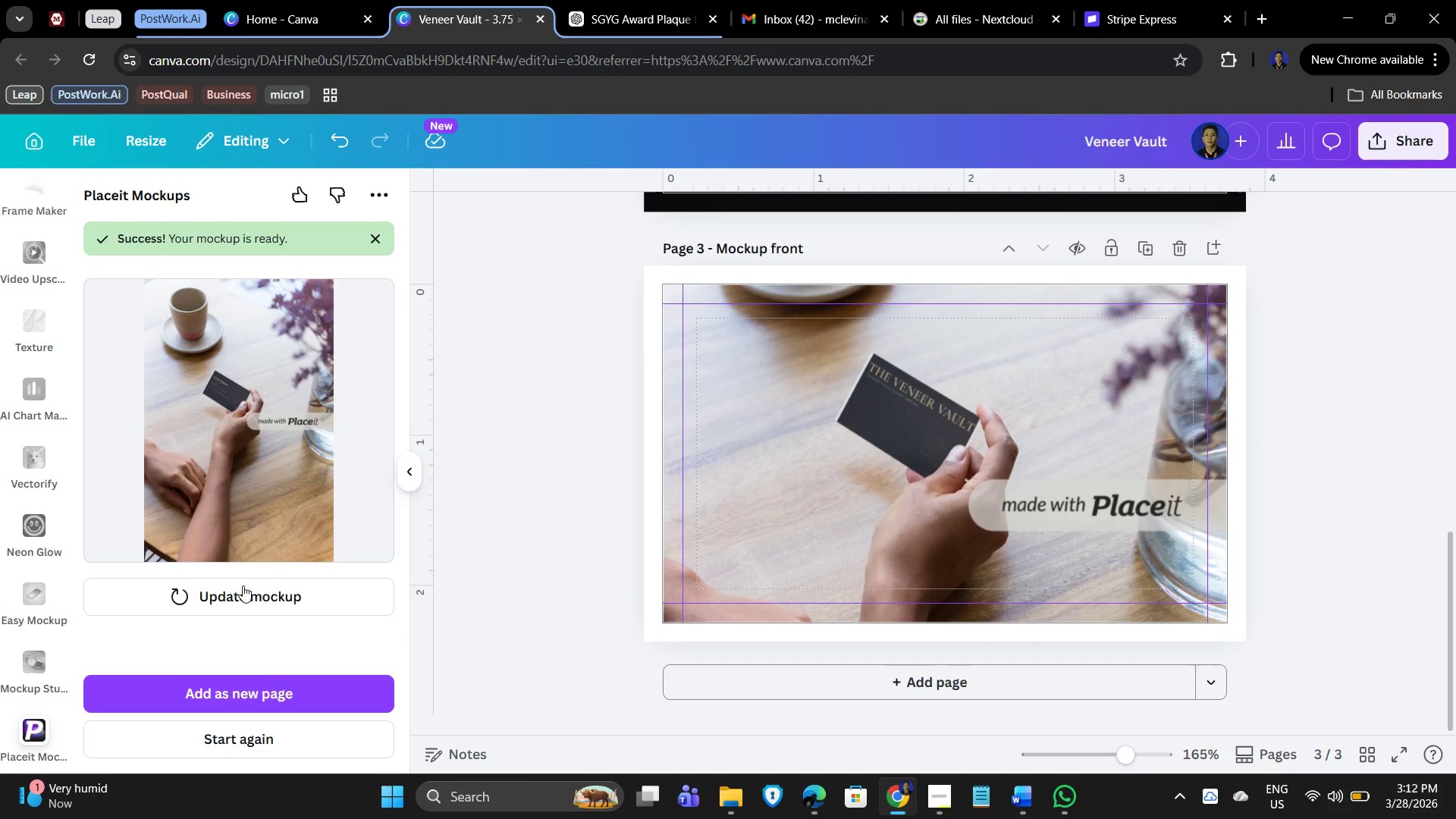 
scroll: coordinate [1129, 483], scroll_direction: down, amount: 7.0
 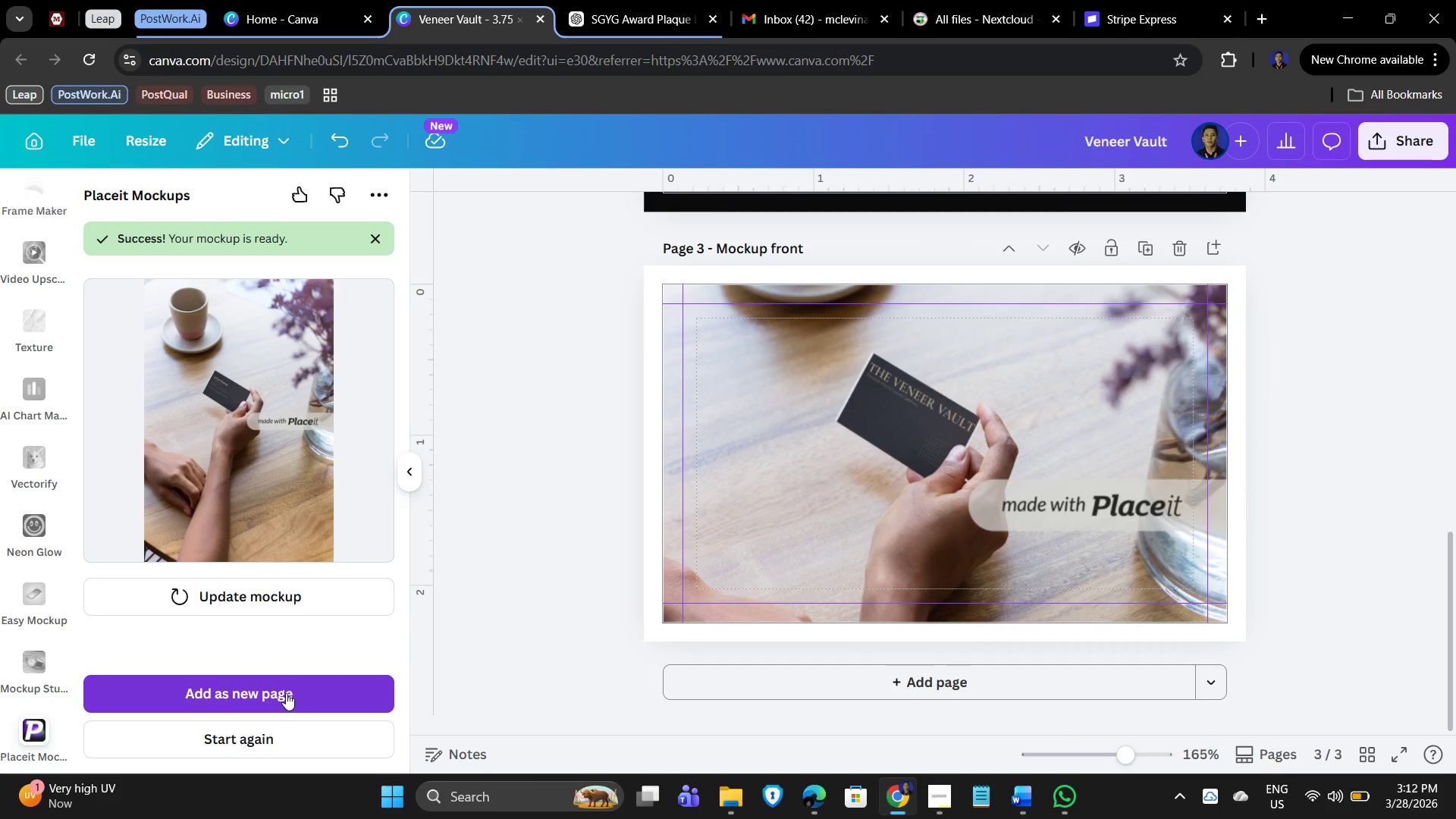 
left_click([286, 693])
 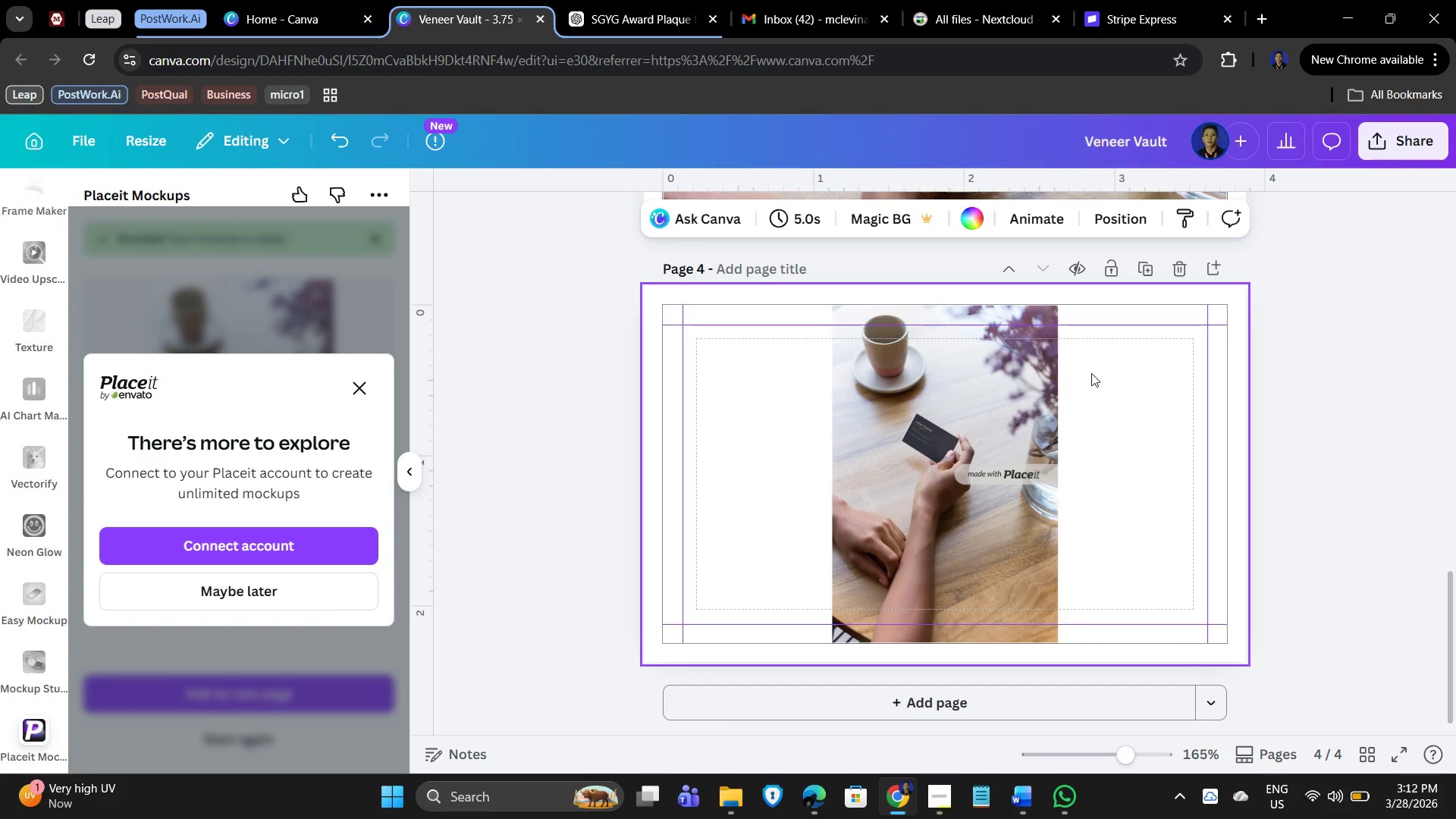 
left_click([969, 431])
 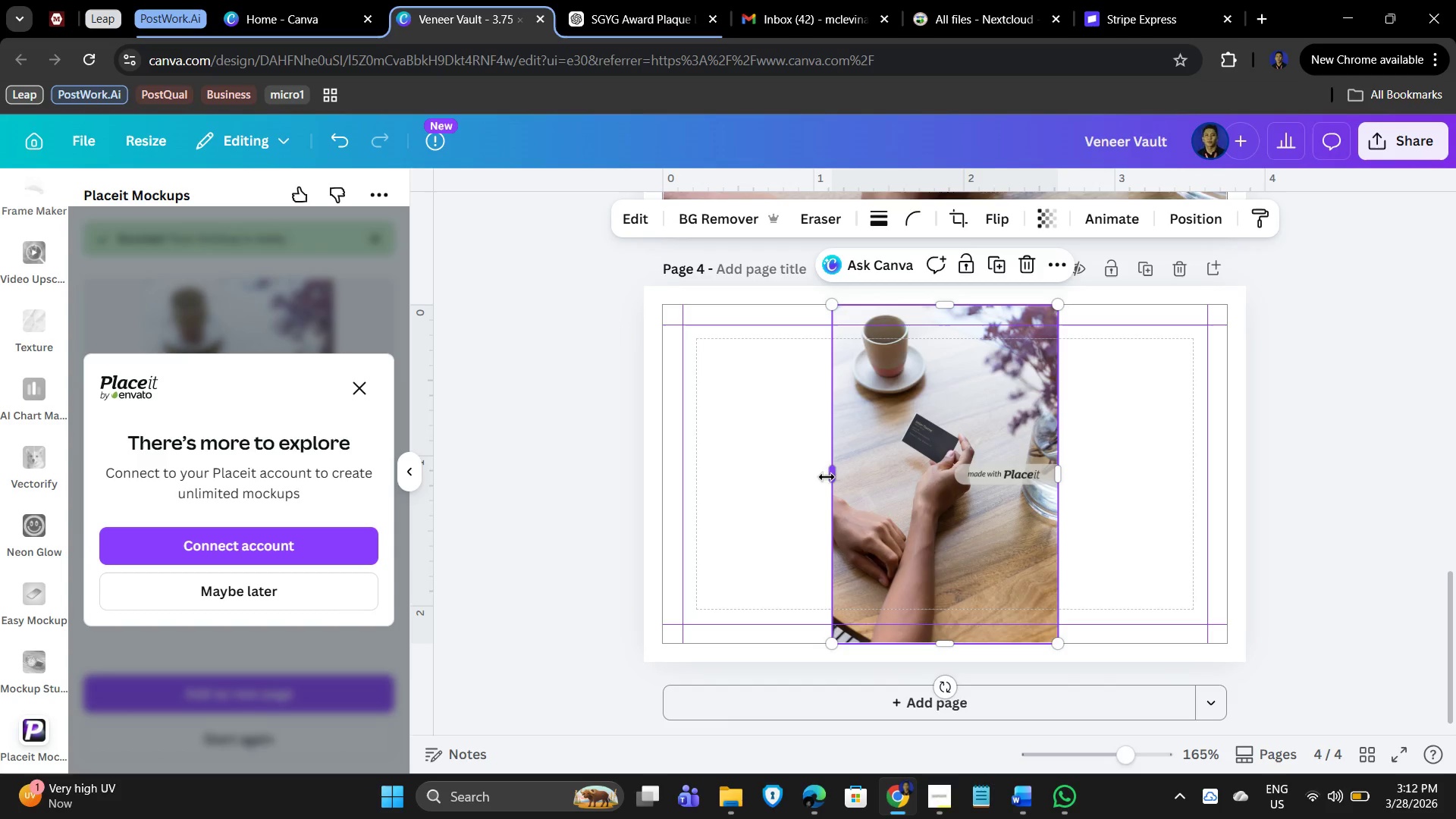 
left_click_drag(start_coordinate=[829, 476], to_coordinate=[661, 477])
 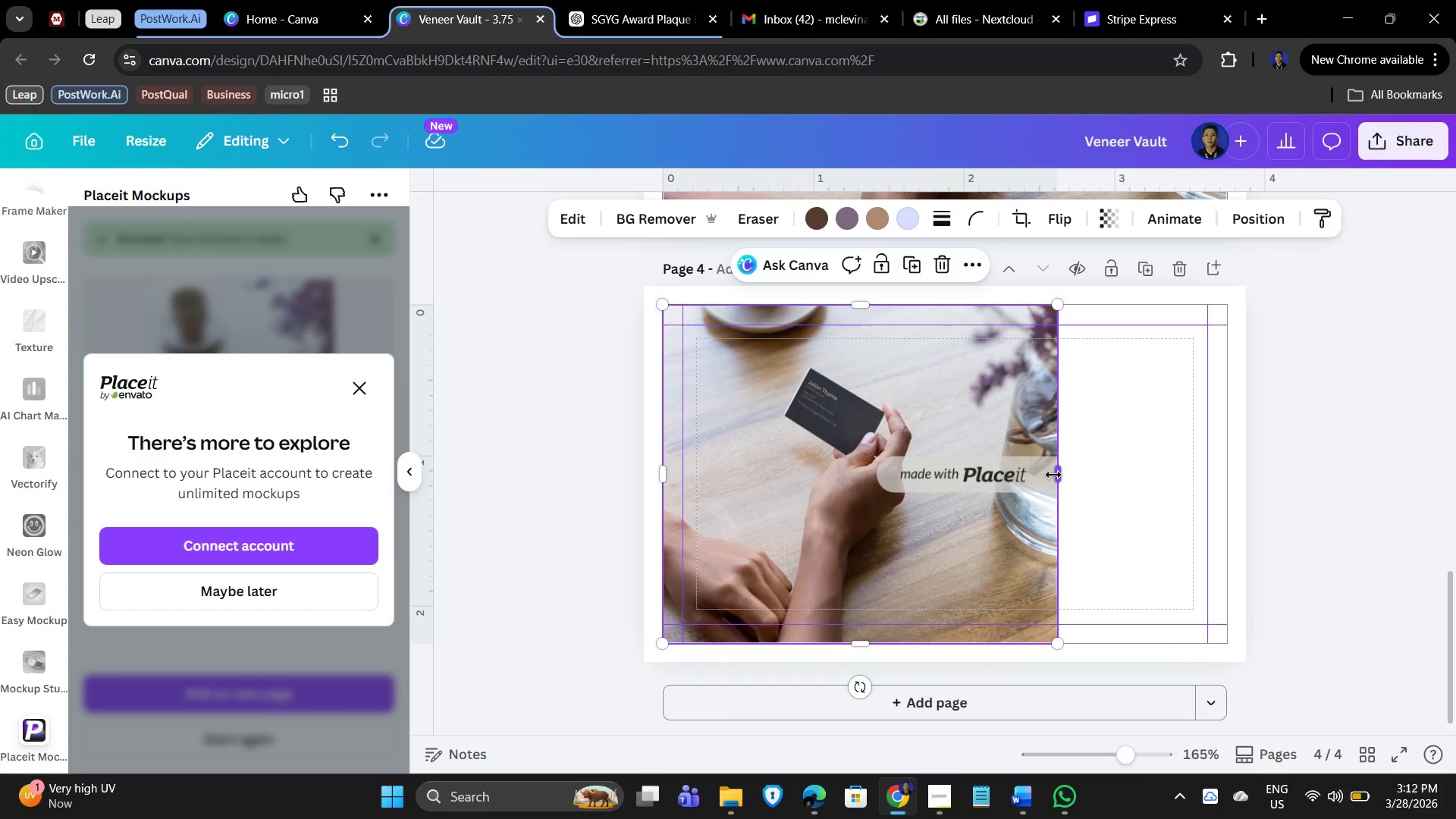 
left_click_drag(start_coordinate=[1053, 475], to_coordinate=[1225, 486])
 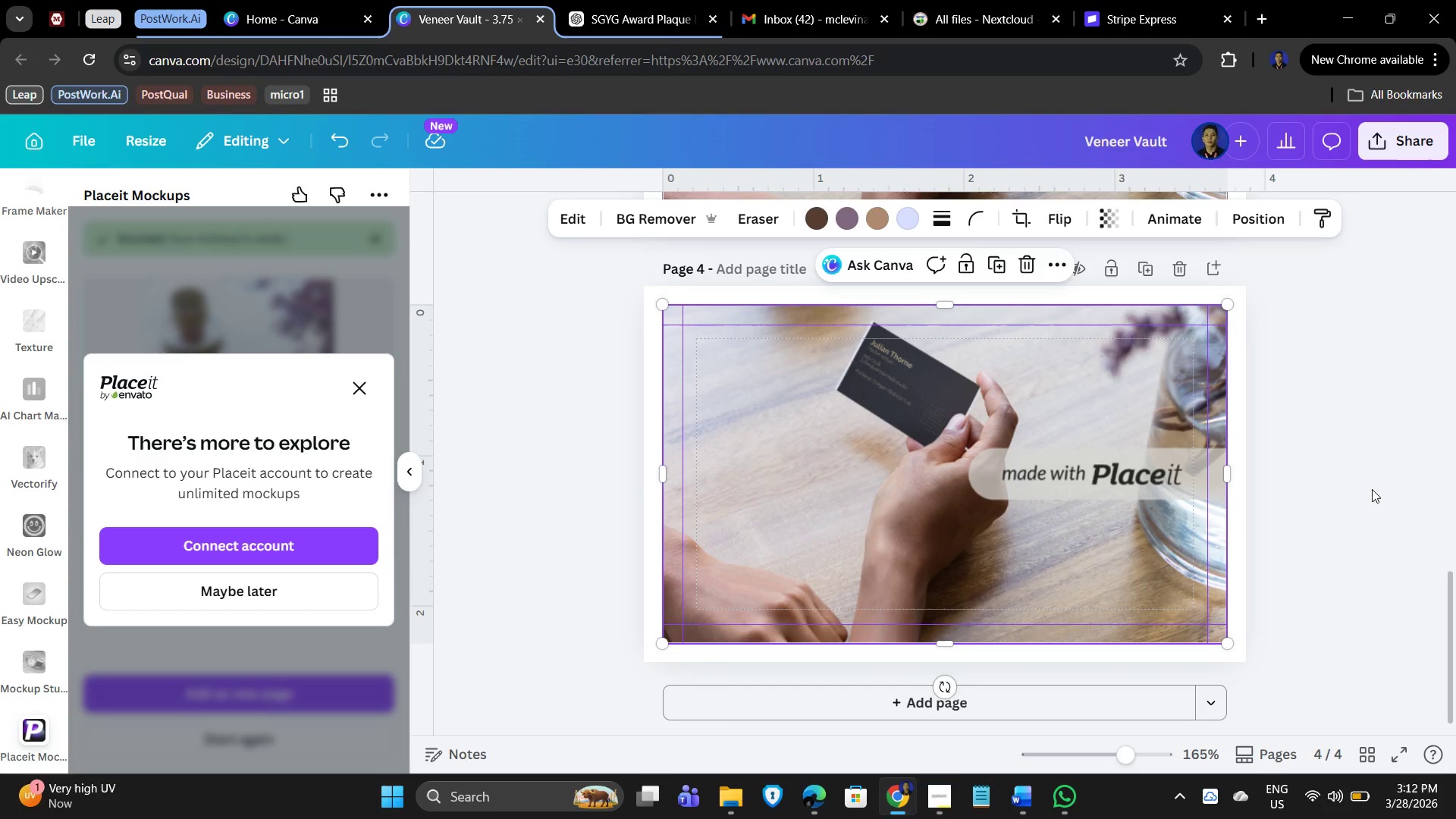 
left_click([1372, 489])
 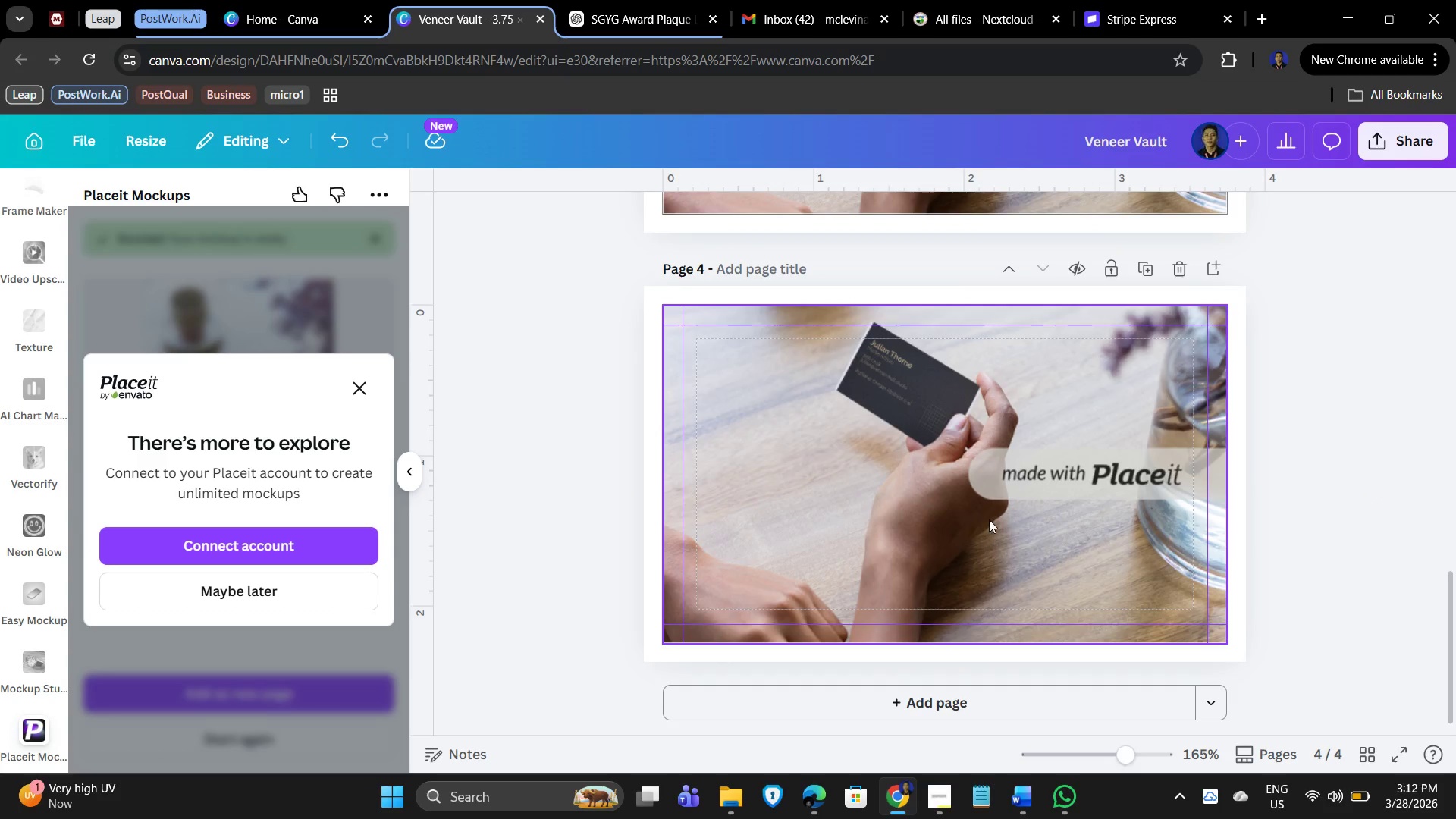 
left_click_drag(start_coordinate=[989, 519], to_coordinate=[977, 556])
 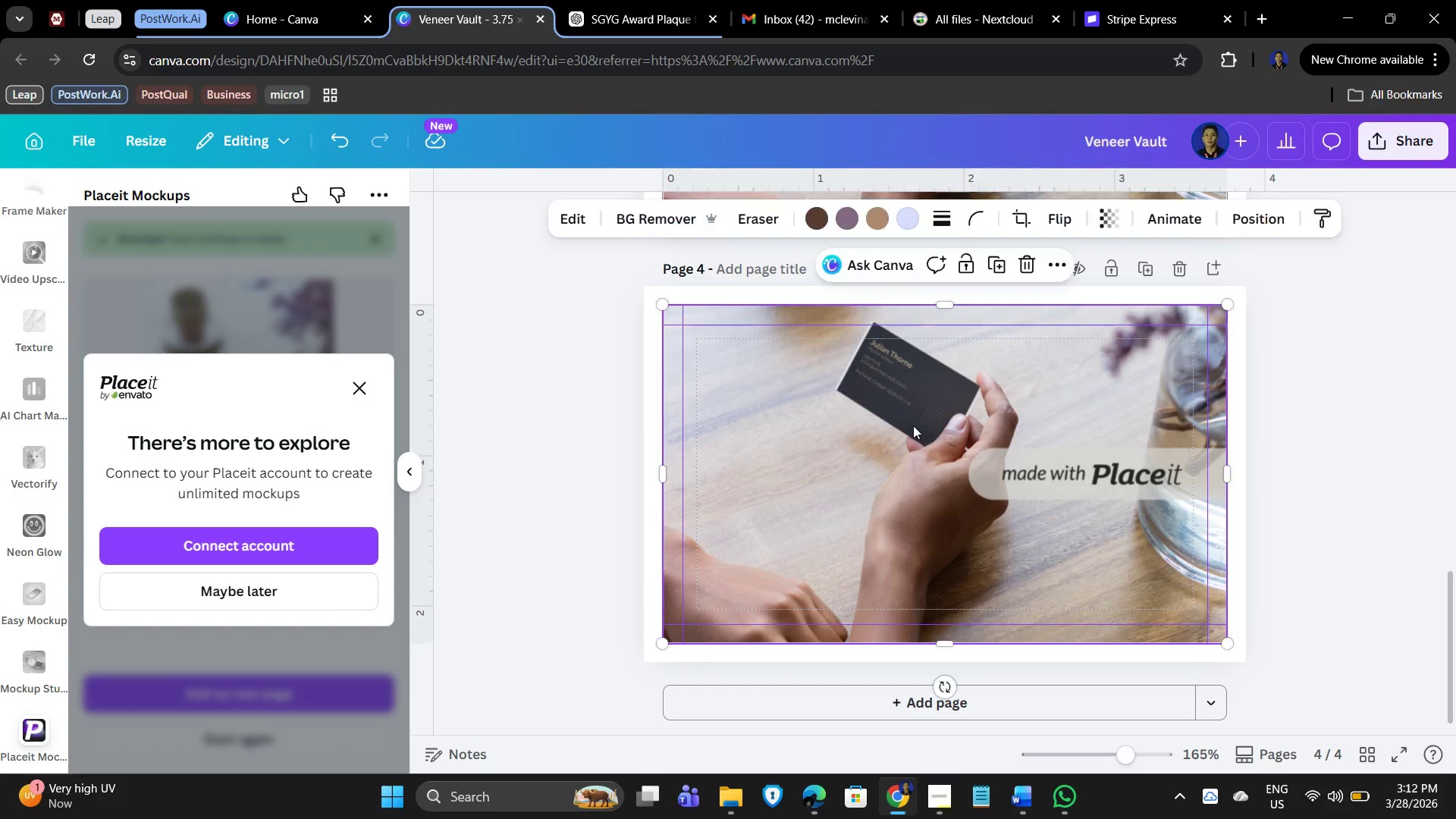 
double_click([913, 425])
 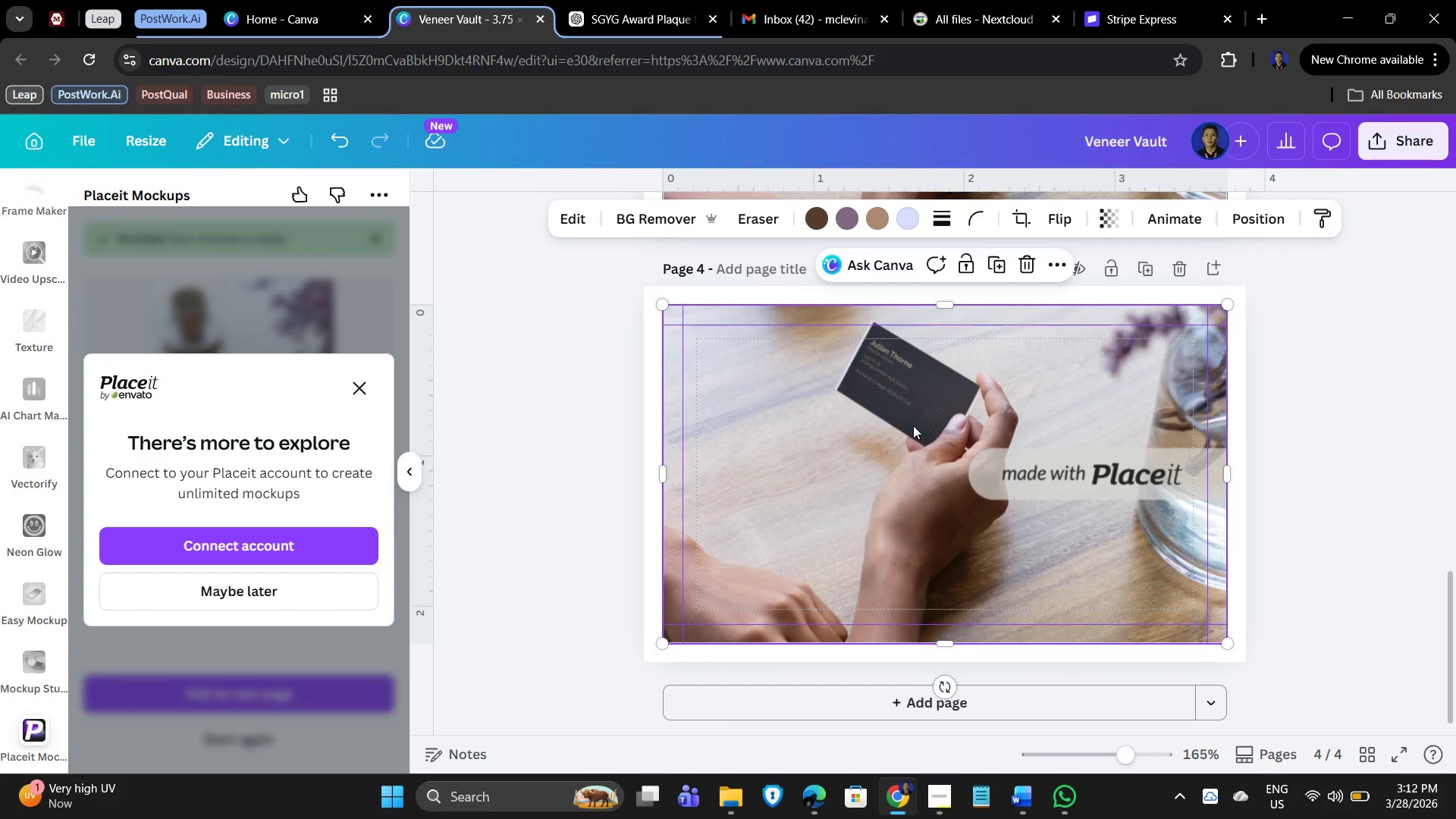 
triple_click([913, 425])
 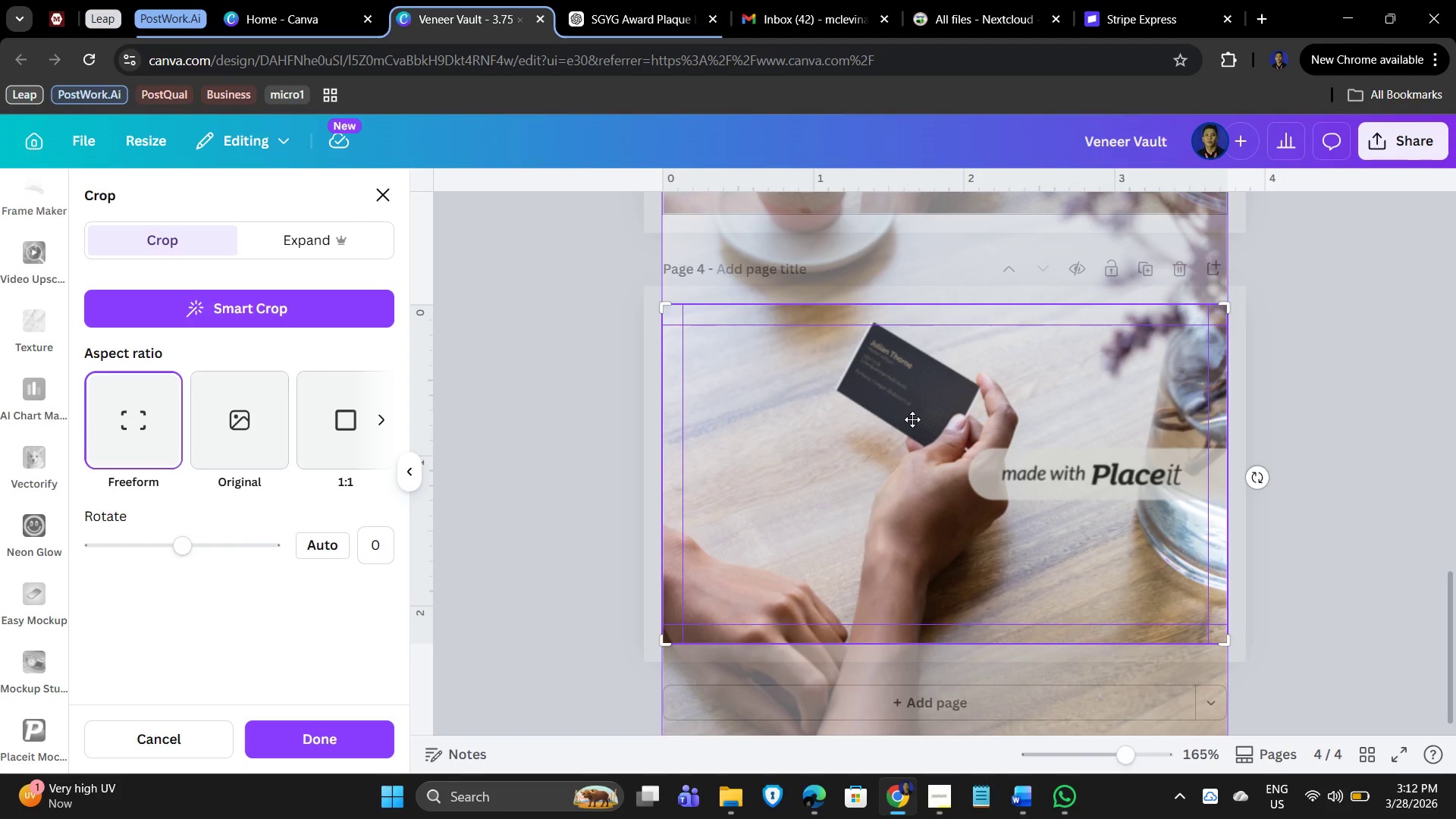 
left_click_drag(start_coordinate=[912, 419], to_coordinate=[912, 425])
 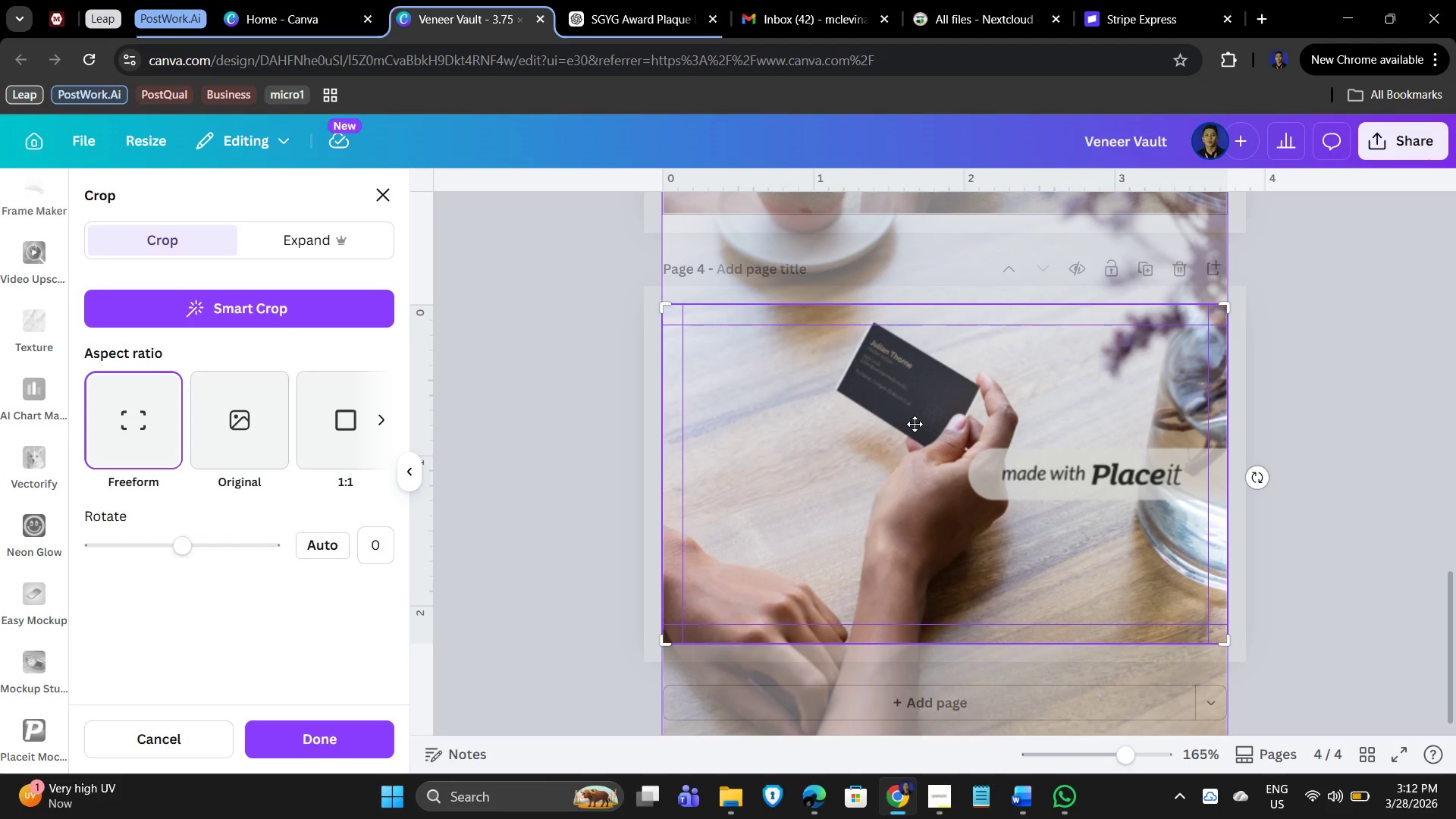 
left_click_drag(start_coordinate=[915, 424], to_coordinate=[934, 493])
 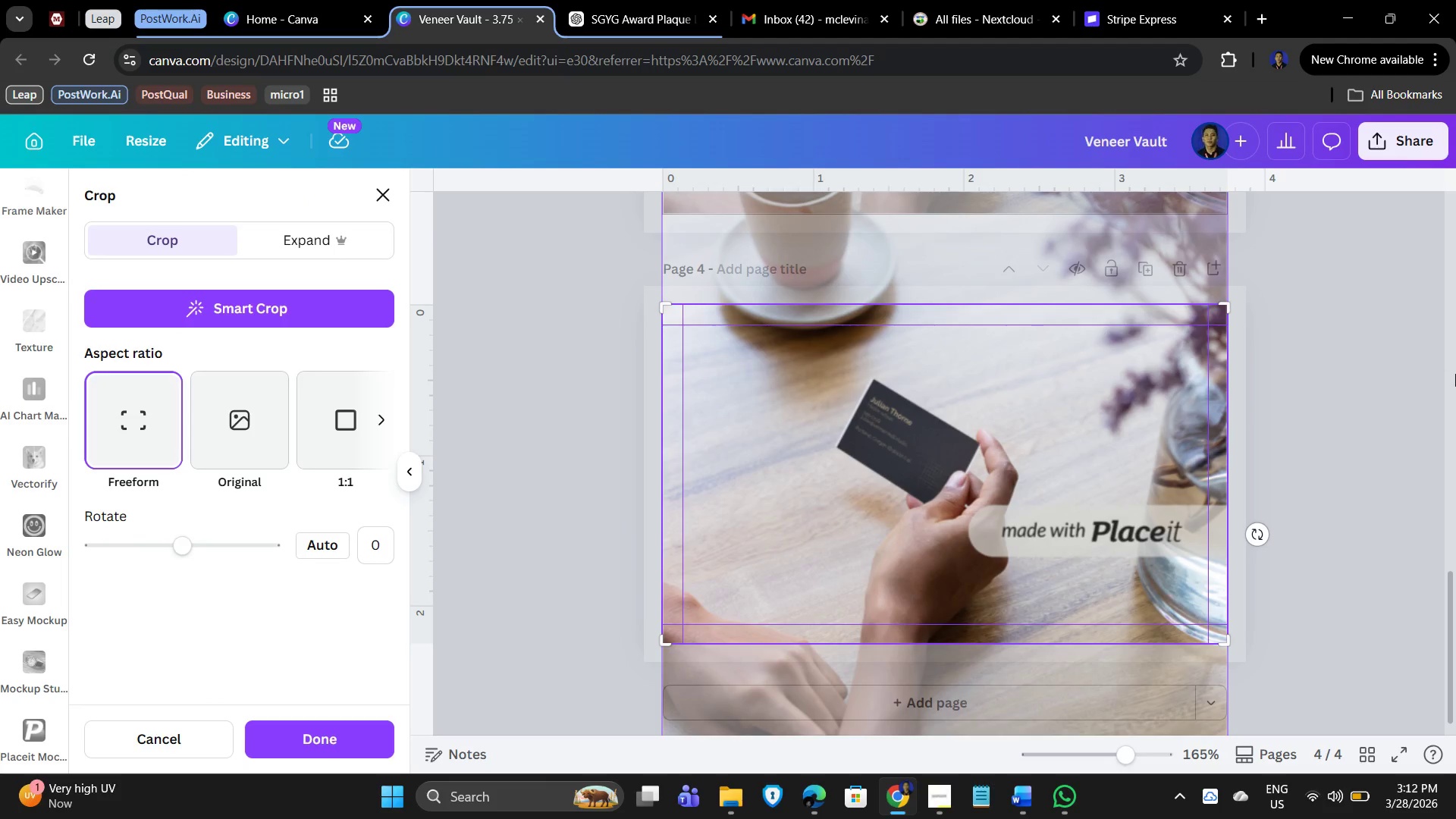 
left_click([1455, 374])
 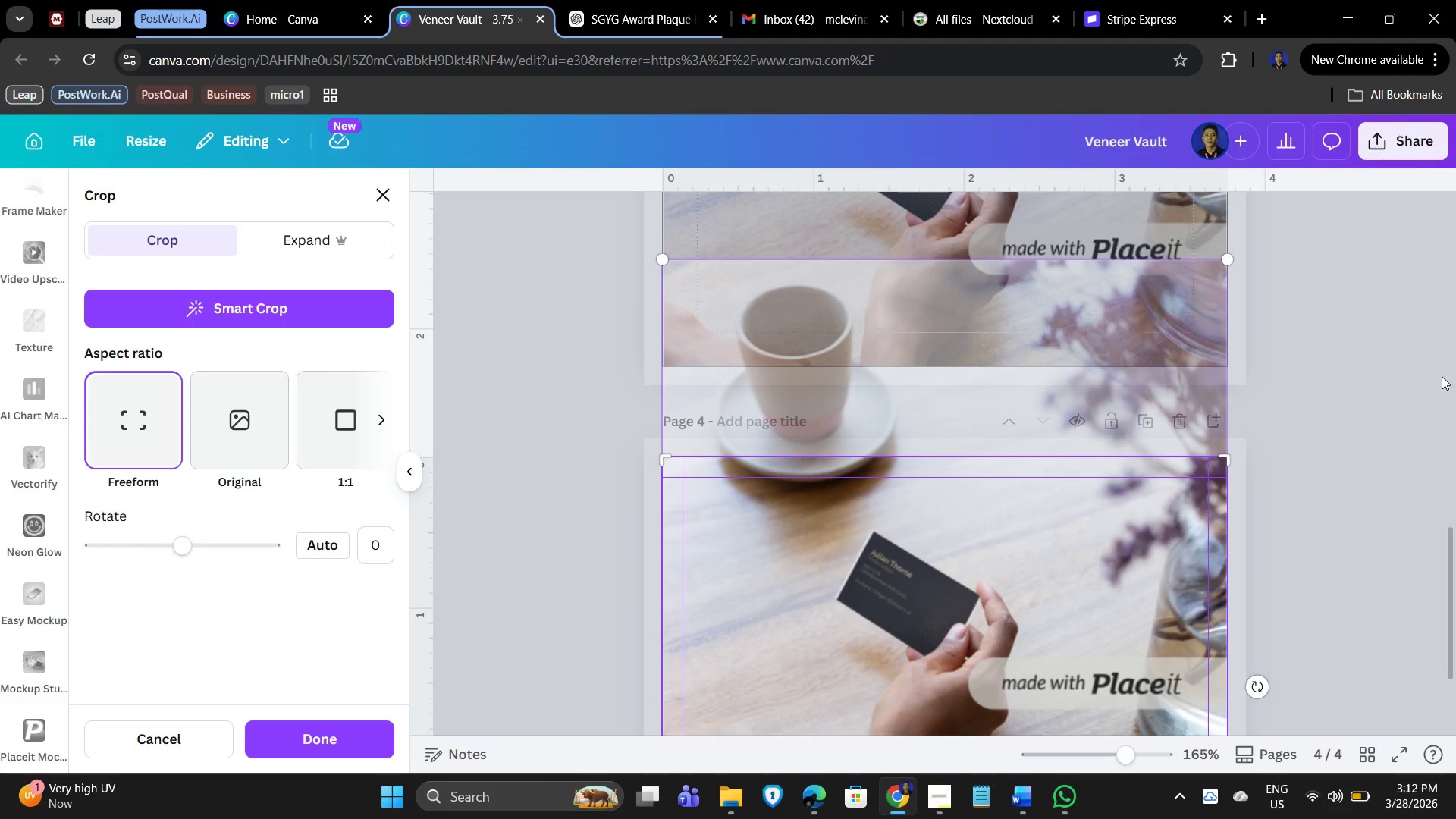 
left_click([1442, 376])
 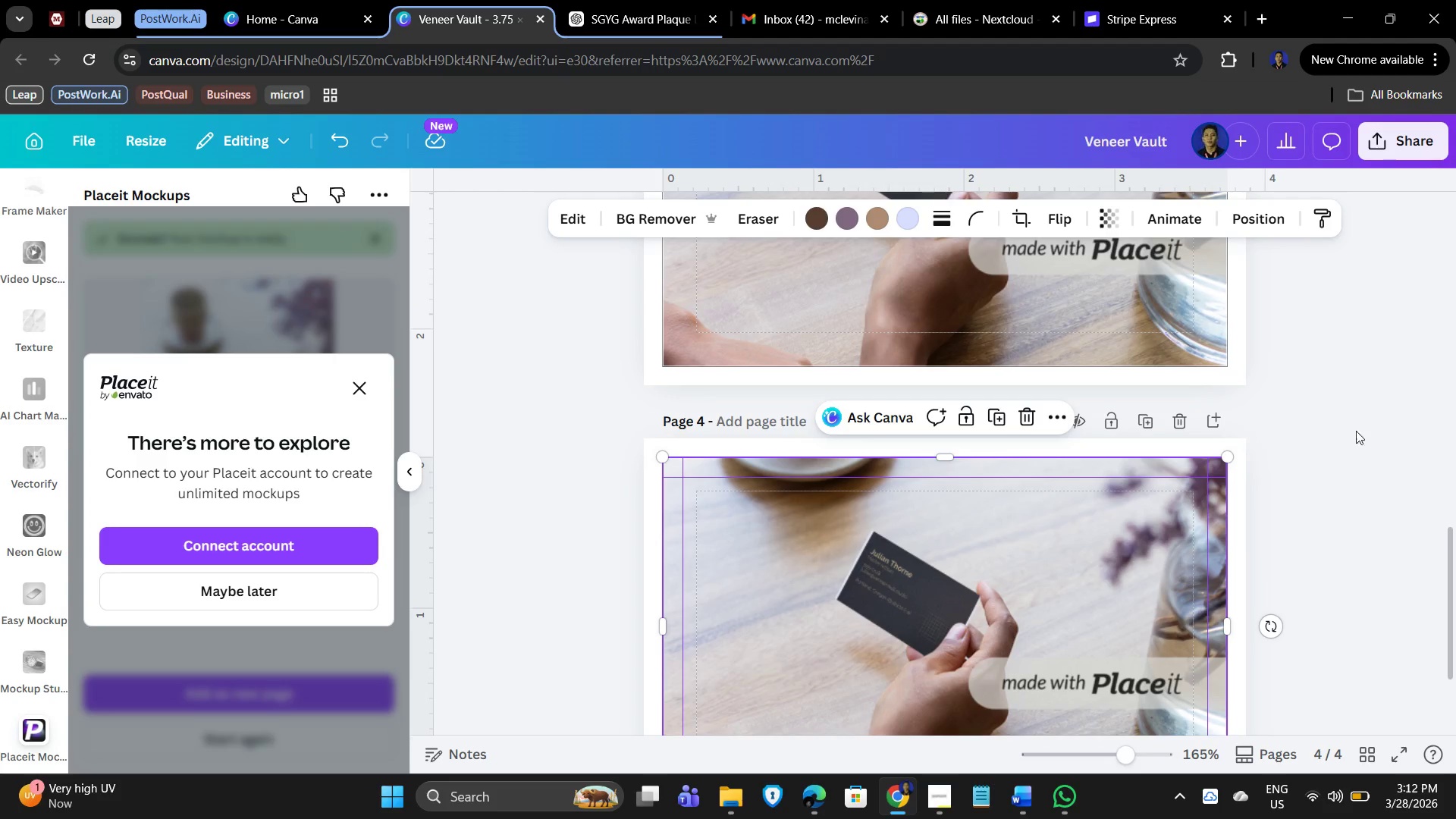 
scroll: coordinate [1436, 437], scroll_direction: down, amount: 3.0
 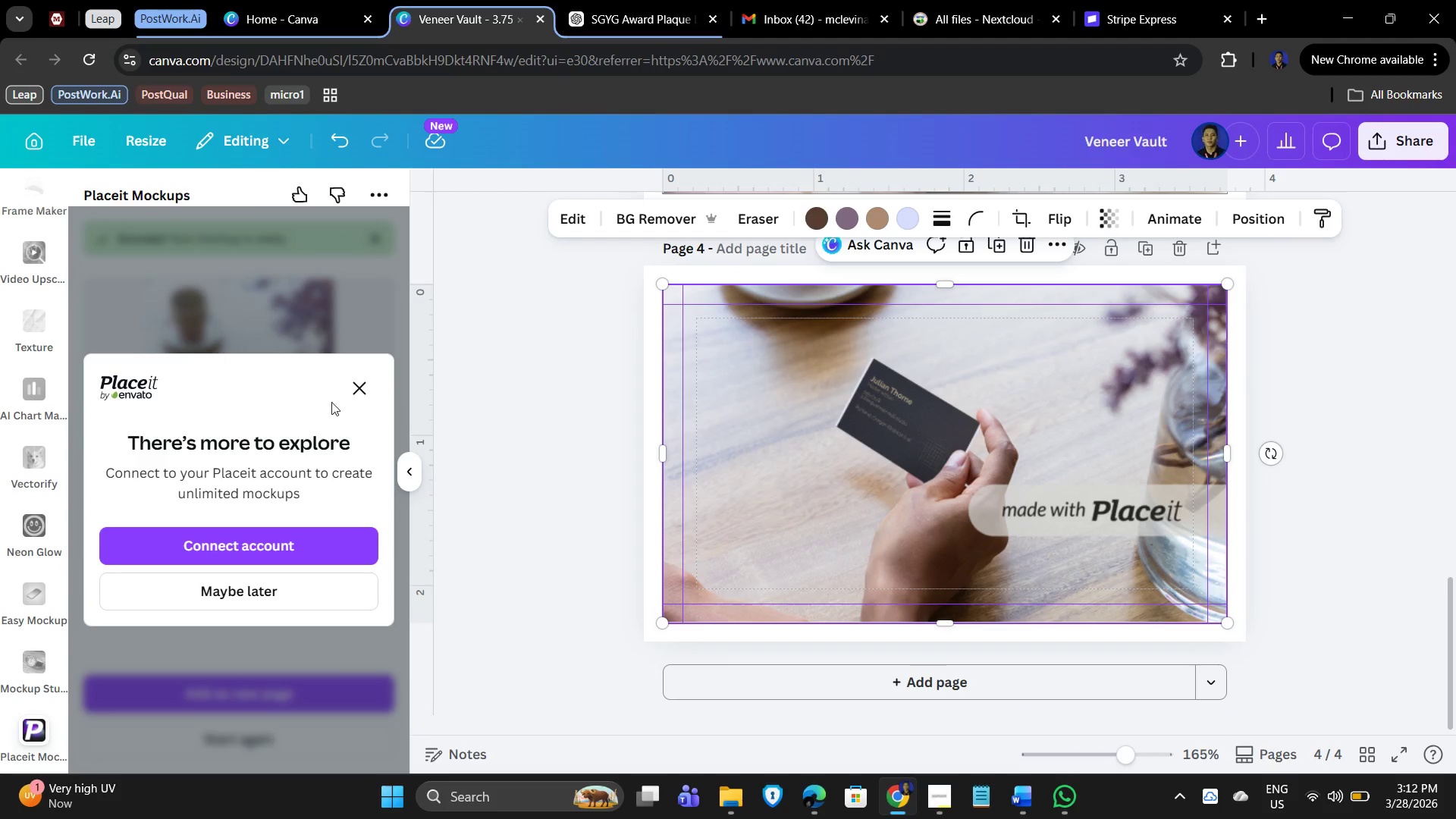 
left_click([371, 384])
 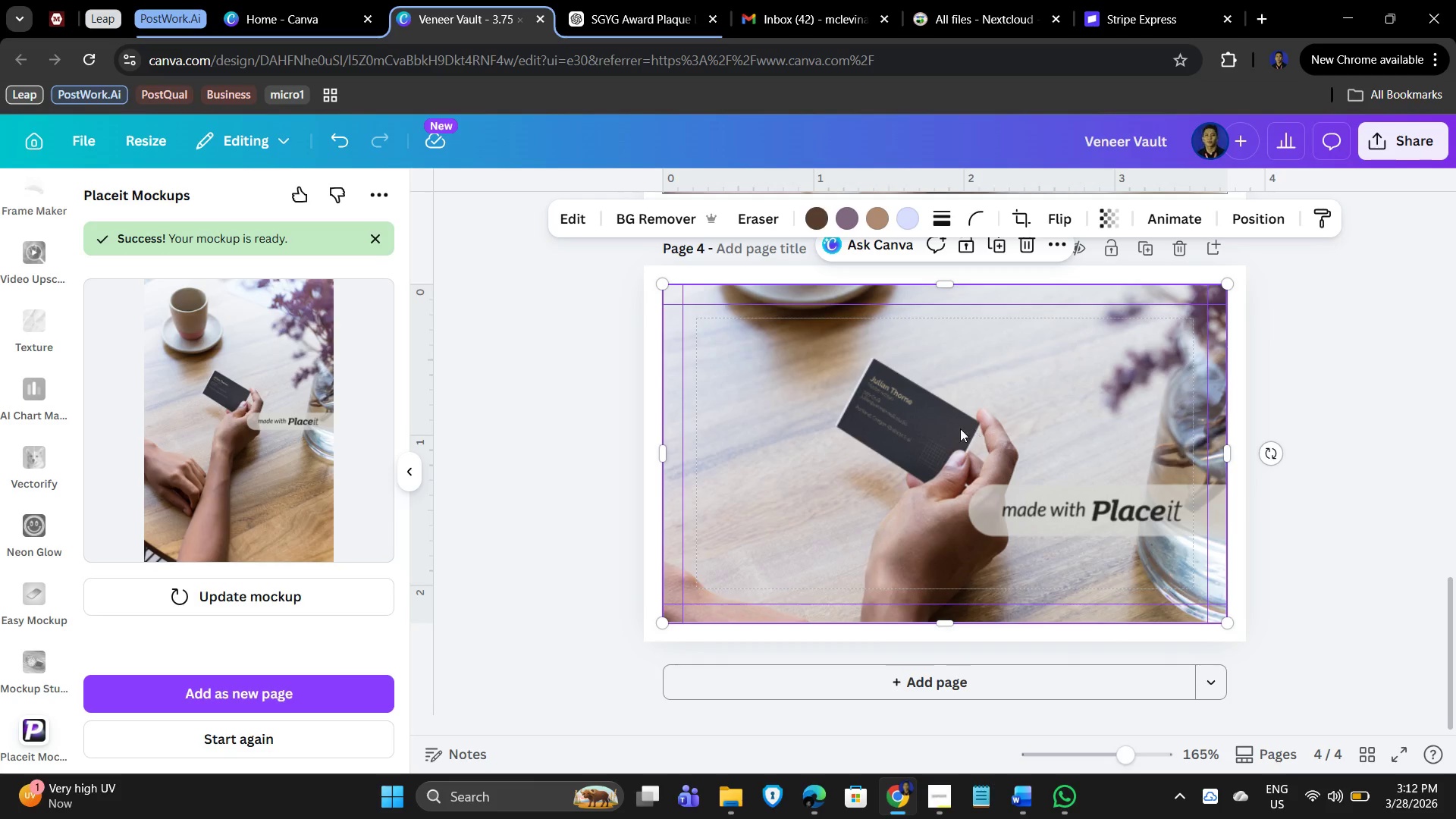 
left_click([936, 422])
 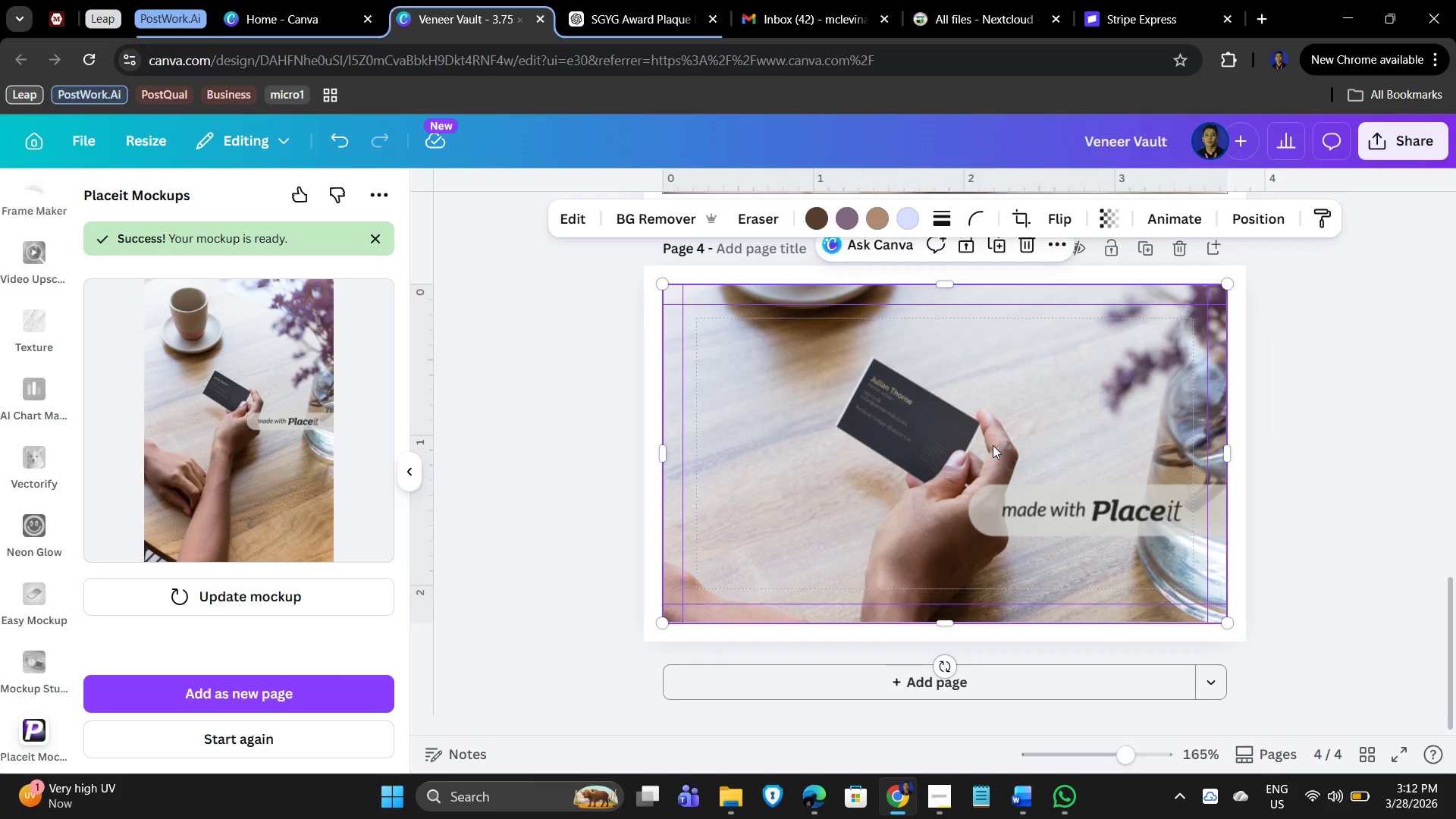 
hold_key(key=ControlLeft, duration=0.95)
scroll: coordinate [949, 431], scroll_direction: up, amount: 4.0